 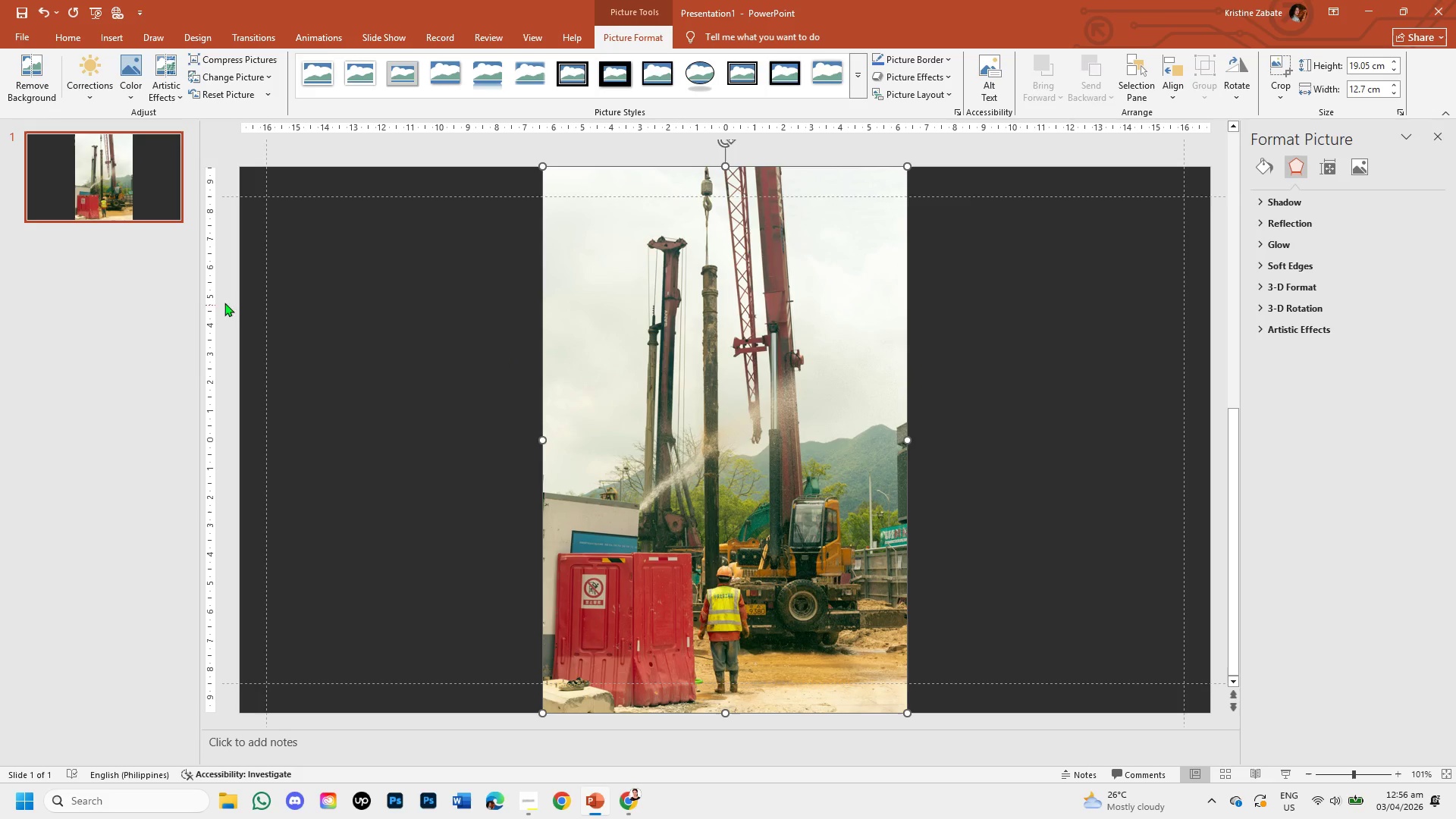 
left_click_drag(start_coordinate=[907, 161], to_coordinate=[877, 200])
 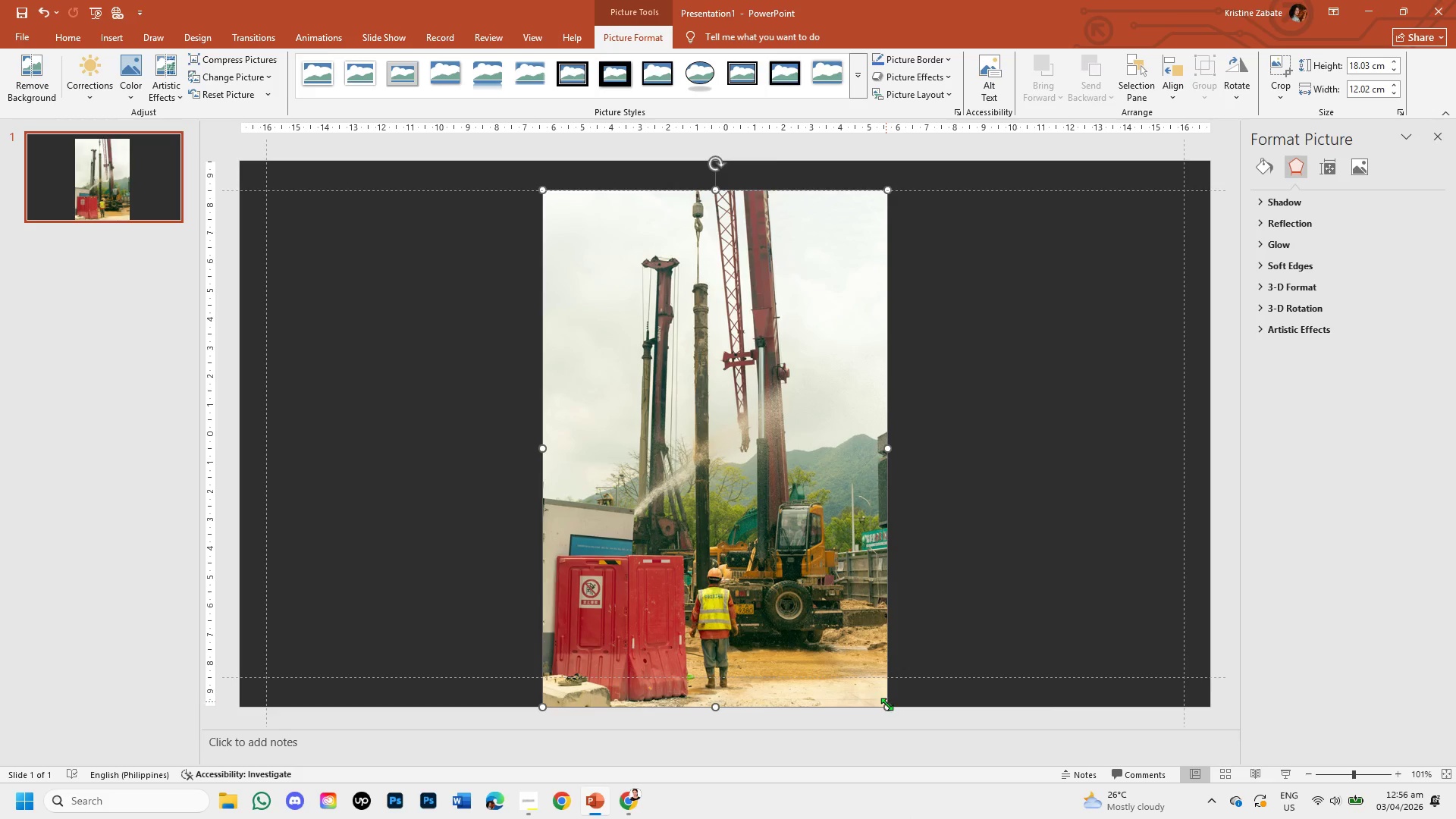 
left_click_drag(start_coordinate=[886, 708], to_coordinate=[863, 677])
 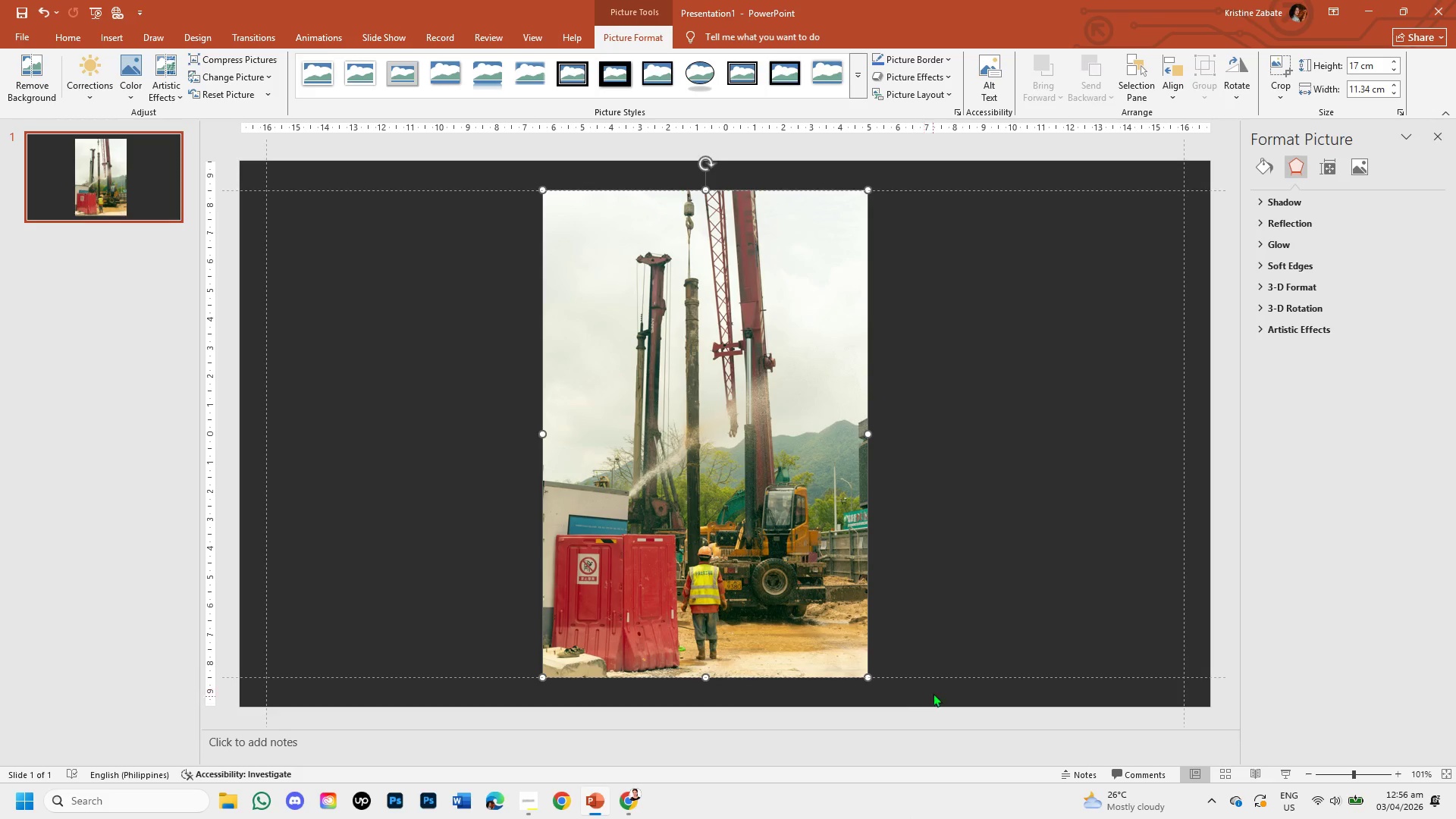 
left_click_drag(start_coordinate=[738, 470], to_coordinate=[463, 470])
 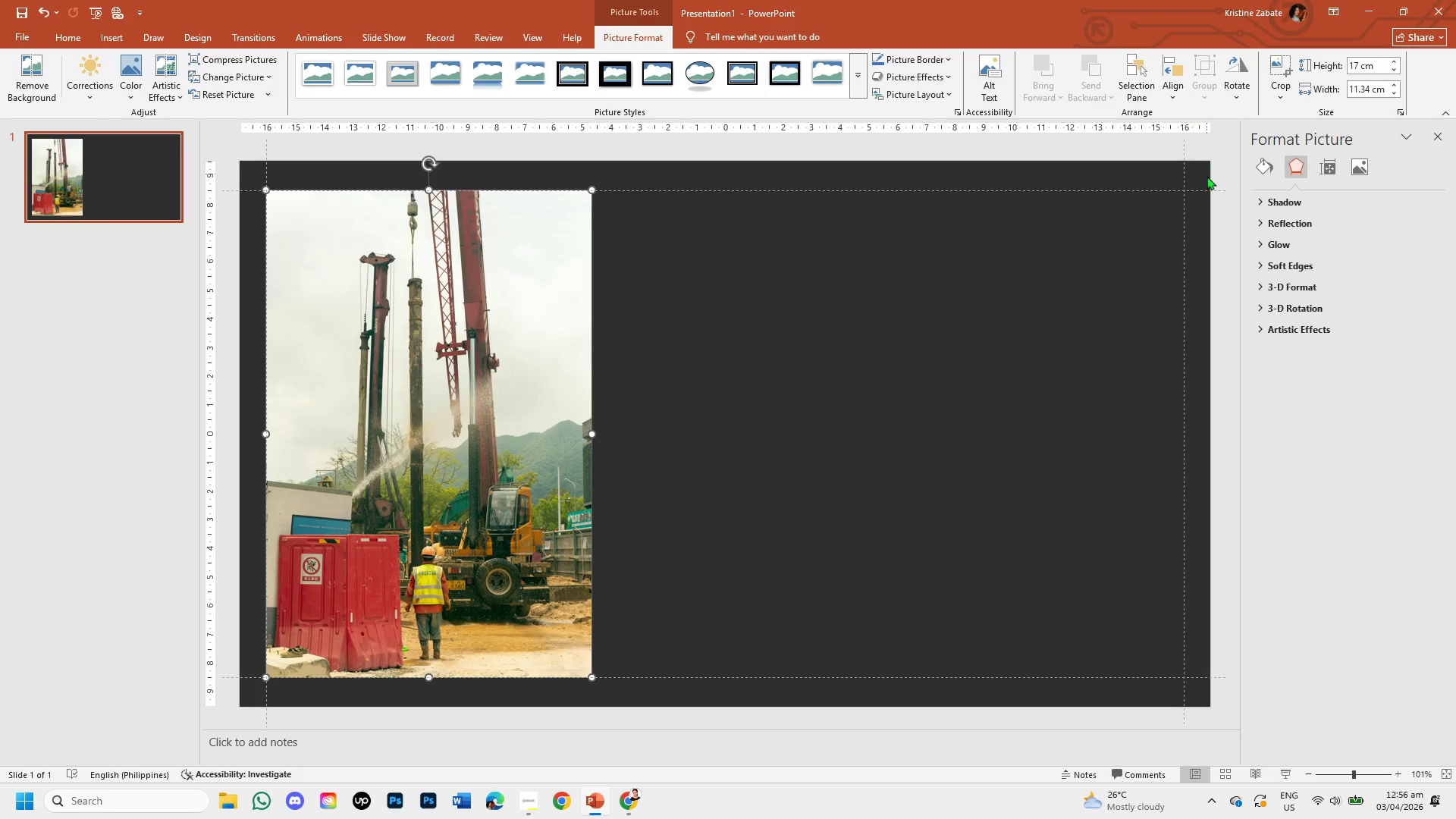 
left_click_drag(start_coordinate=[482, 396], to_coordinate=[497, 405])
 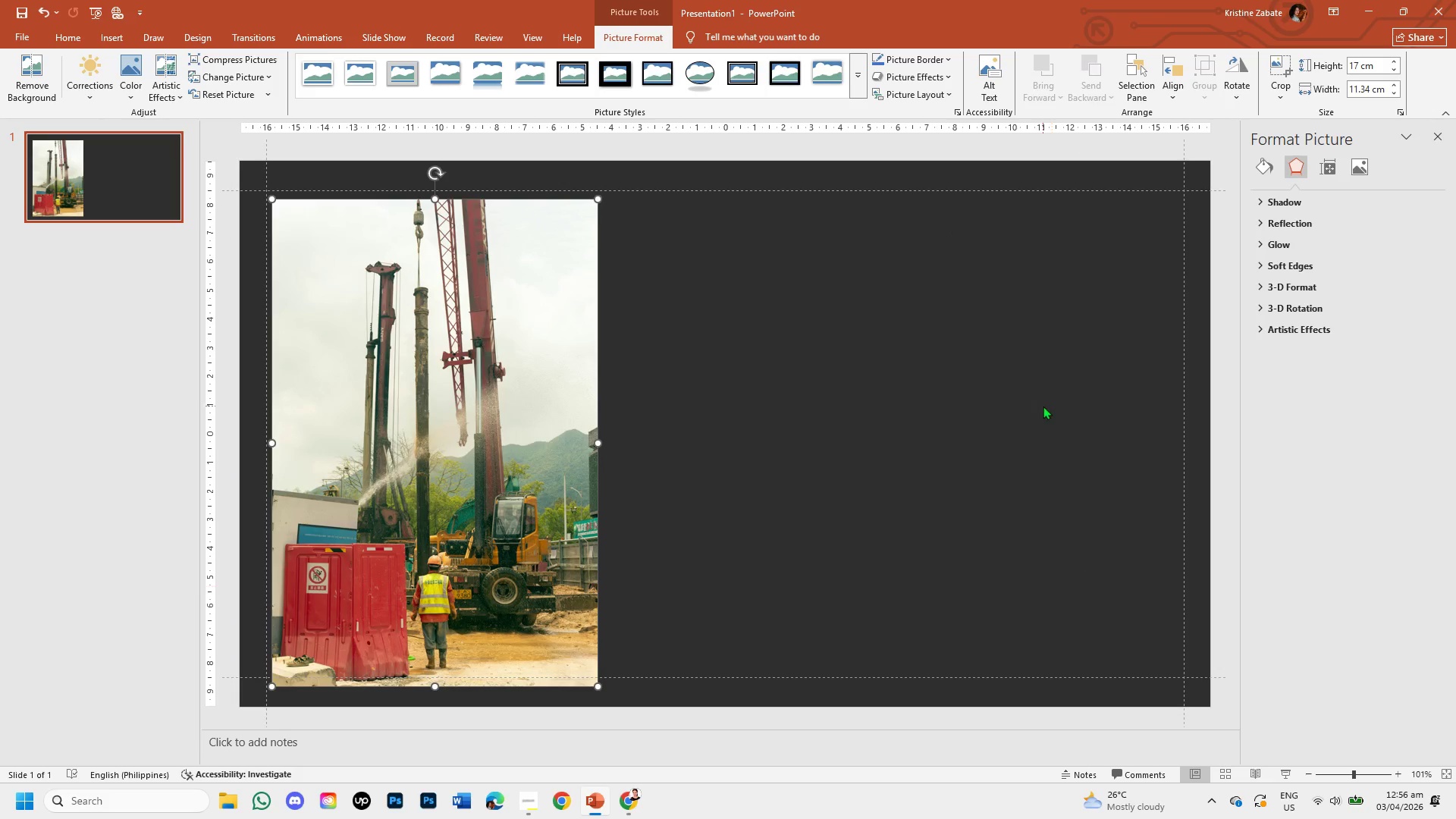 
left_click_drag(start_coordinate=[453, 515], to_coordinate=[444, 504])
 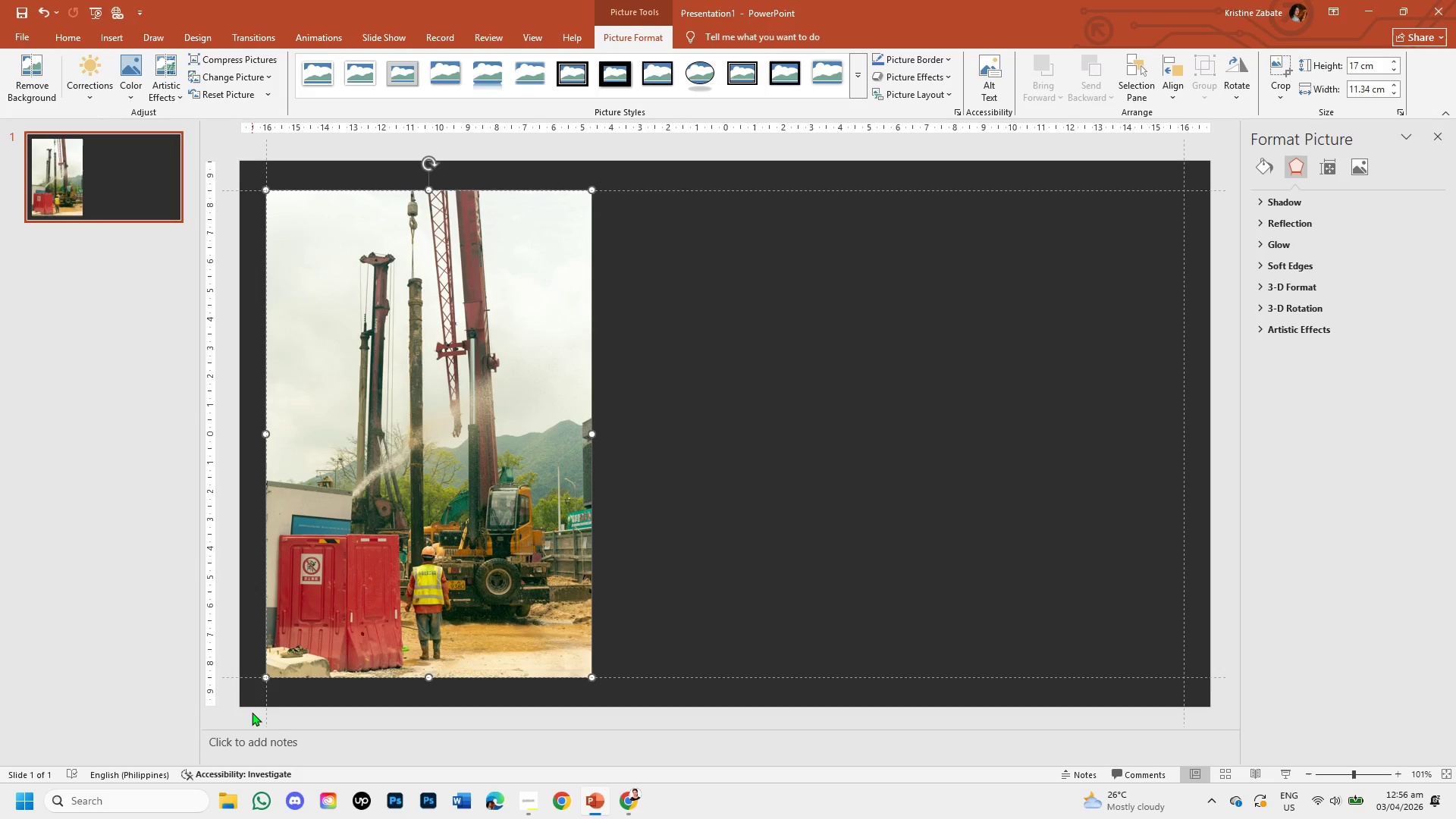 
wait(19.97)
 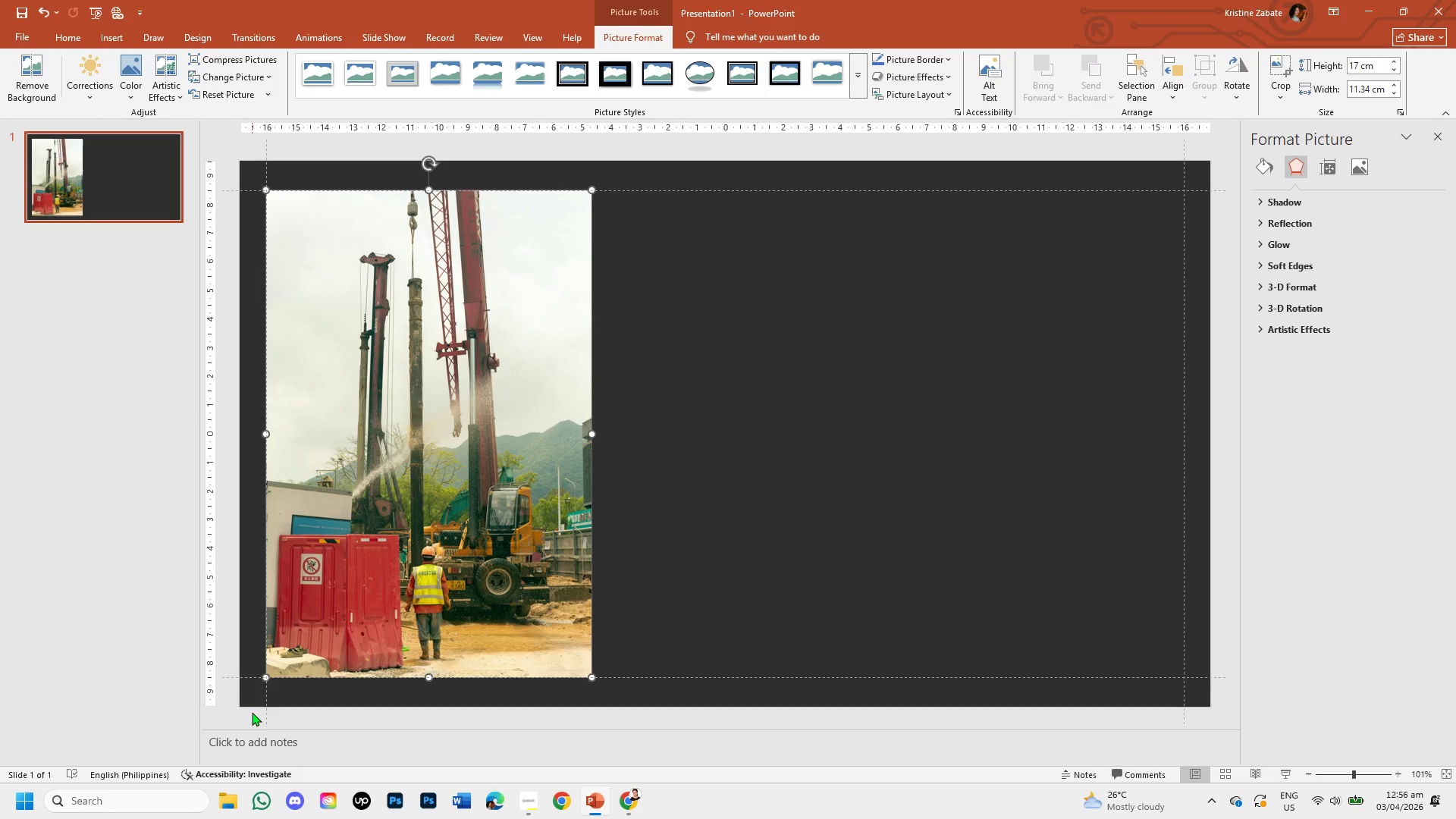 
left_click([522, 808])